 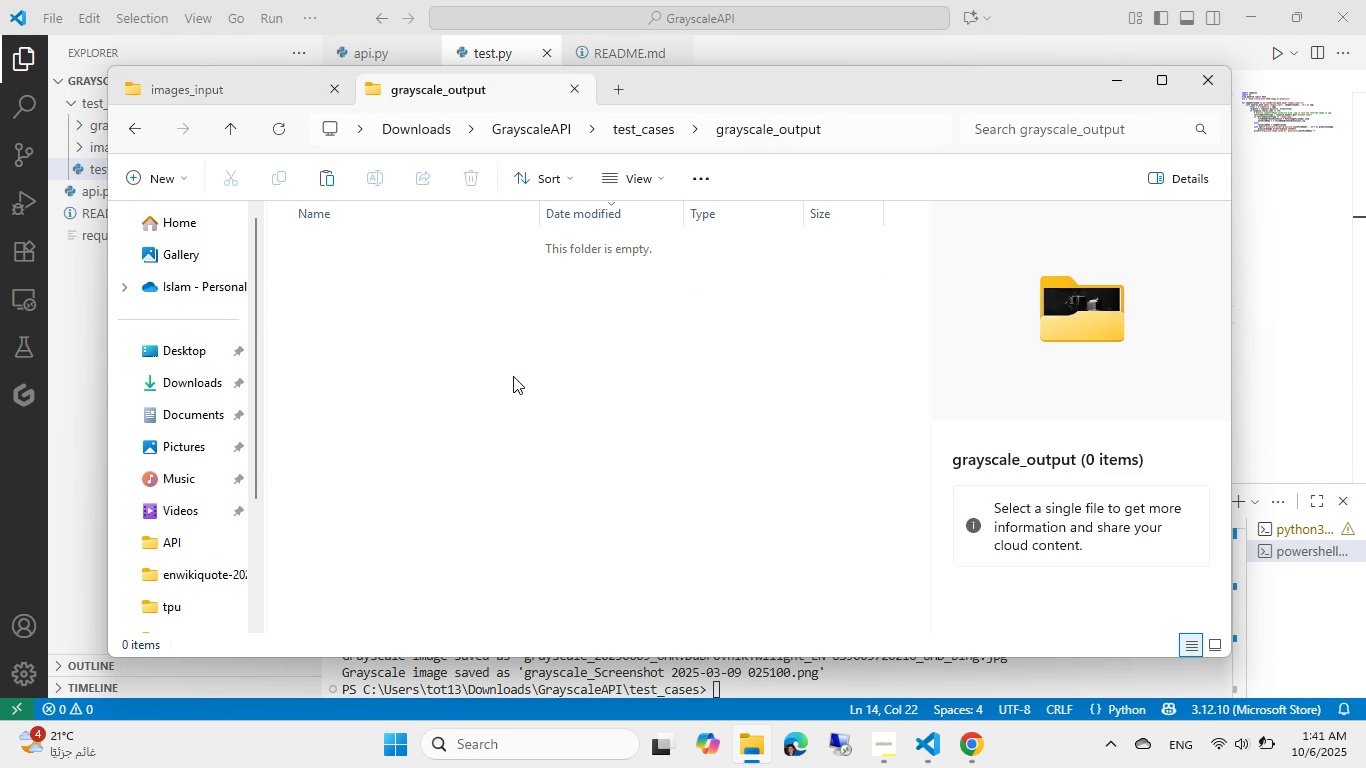 
key(Alt+AltLeft)
 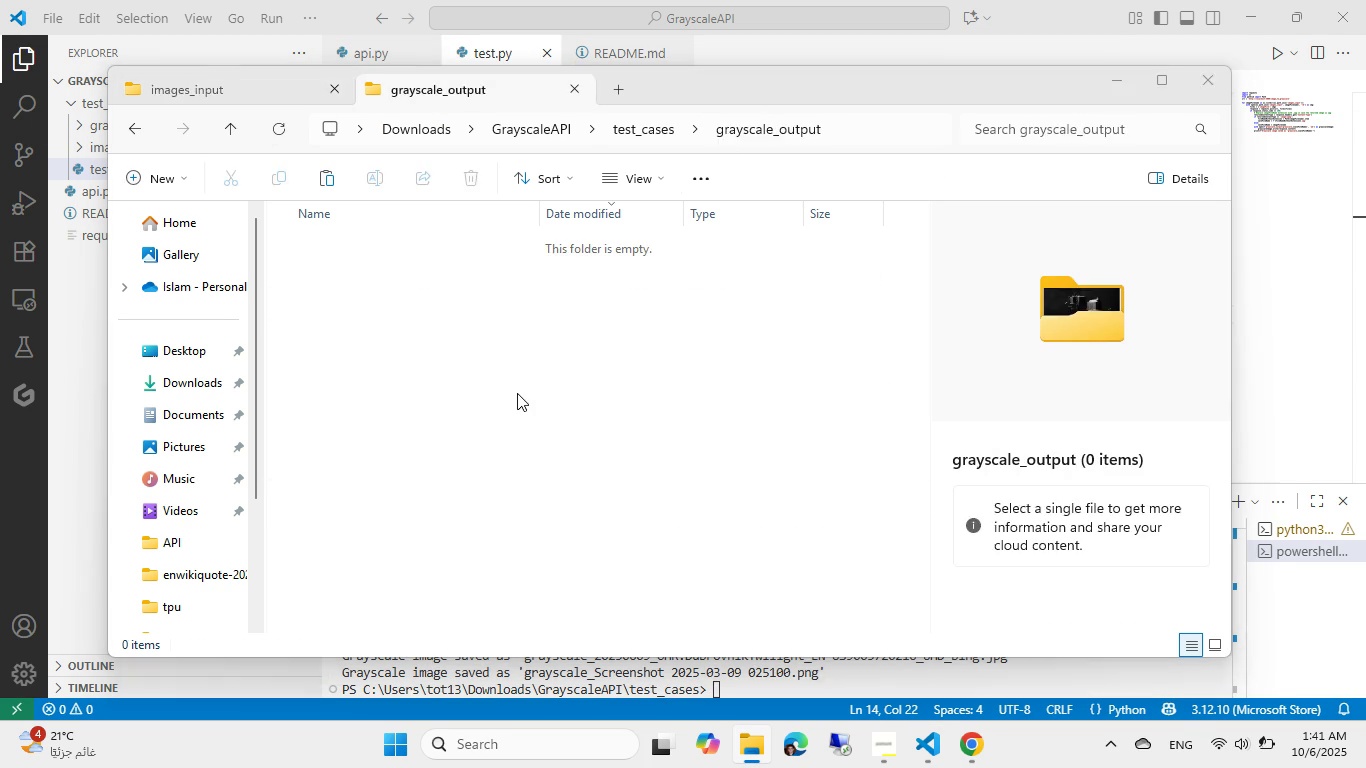 
key(Alt+Tab)
 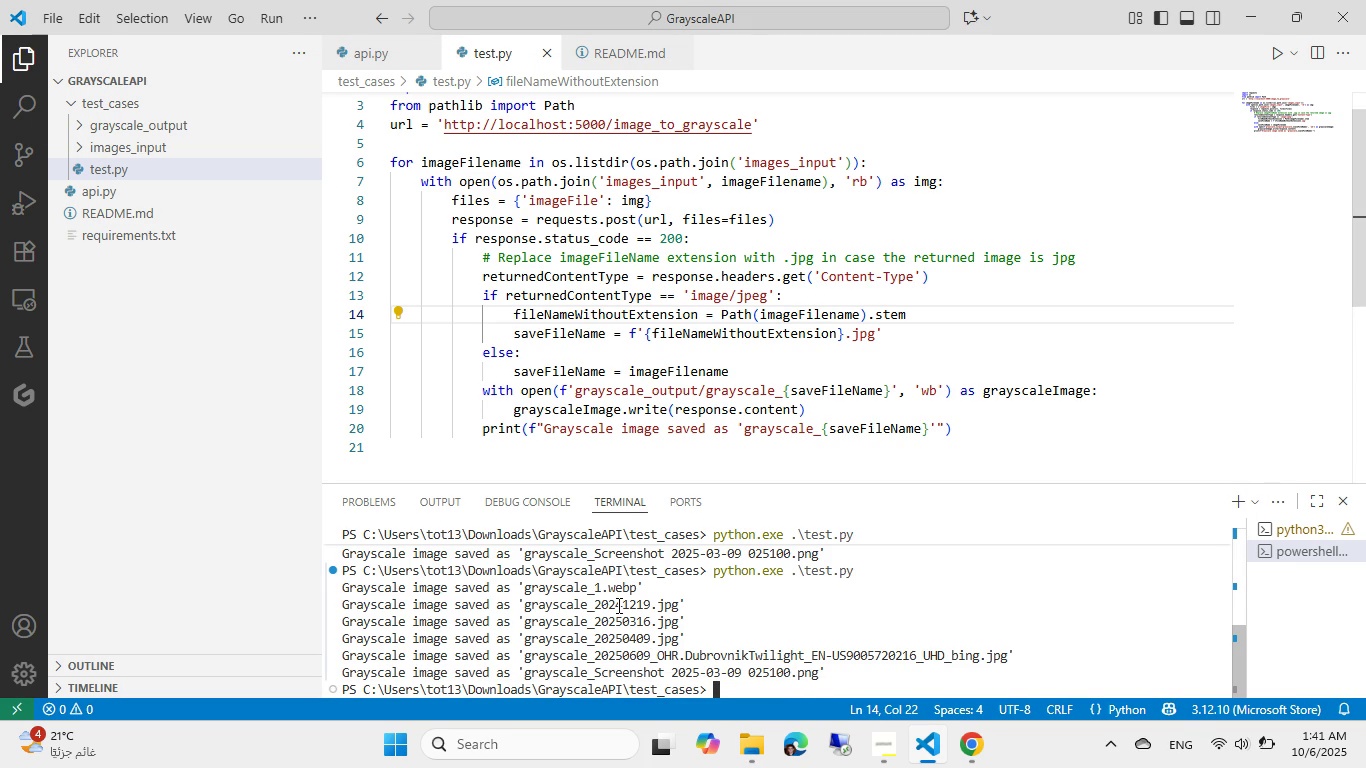 
left_click([617, 605])
 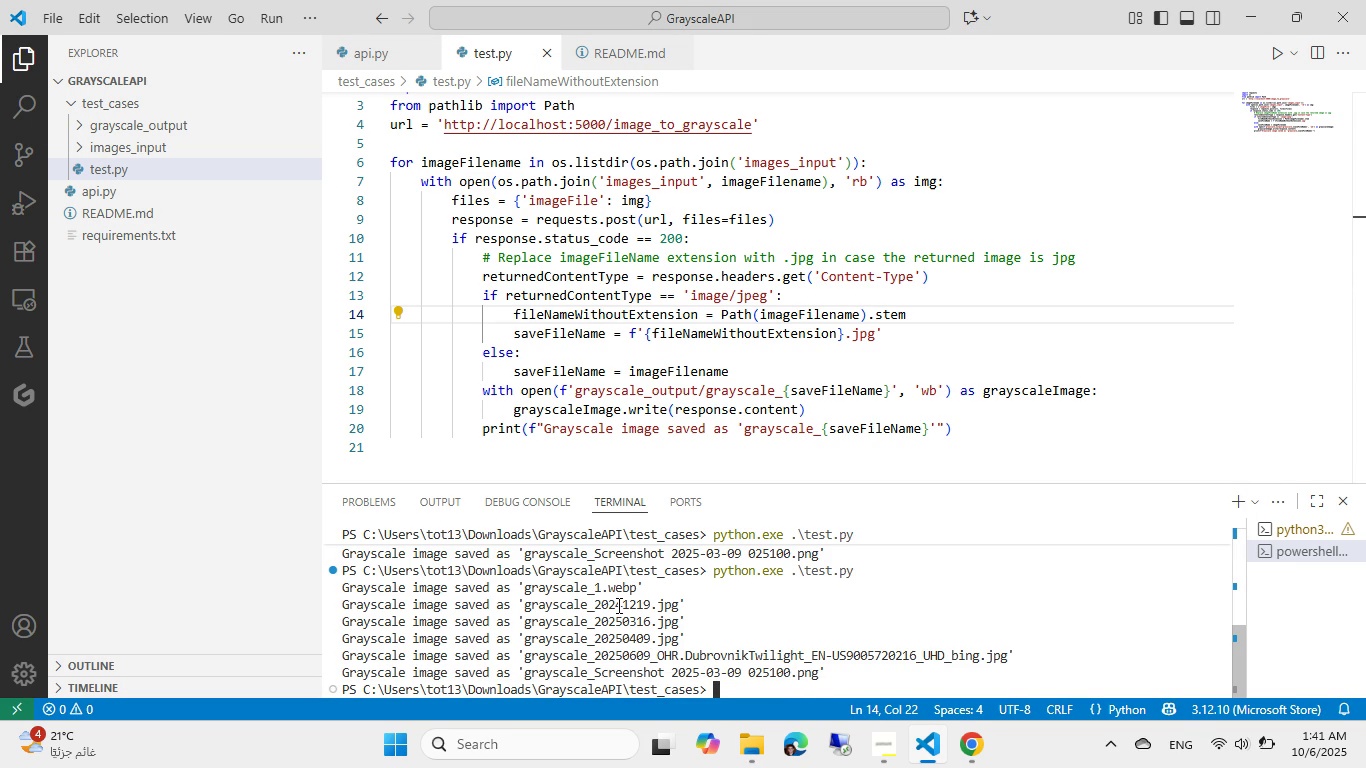 
key(ArrowUp)
 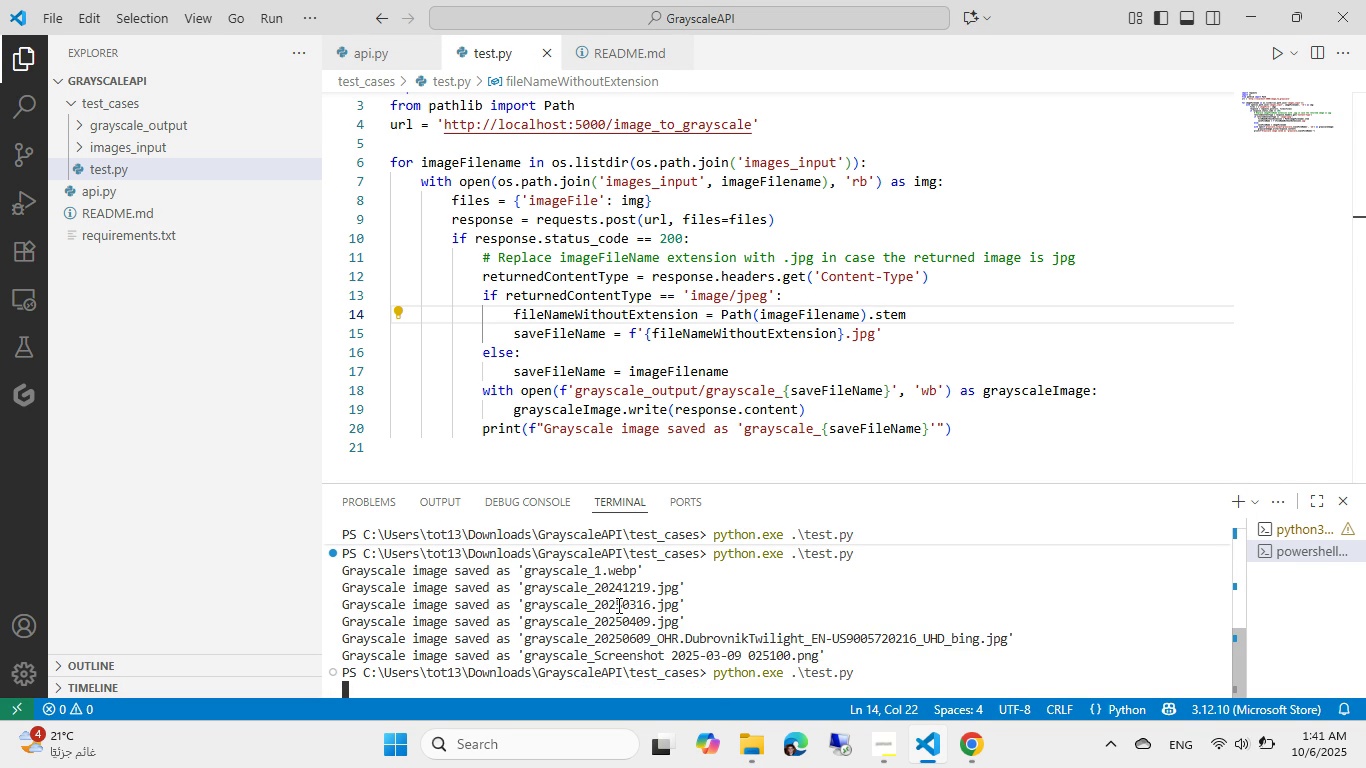 
key(NumpadEnter)
 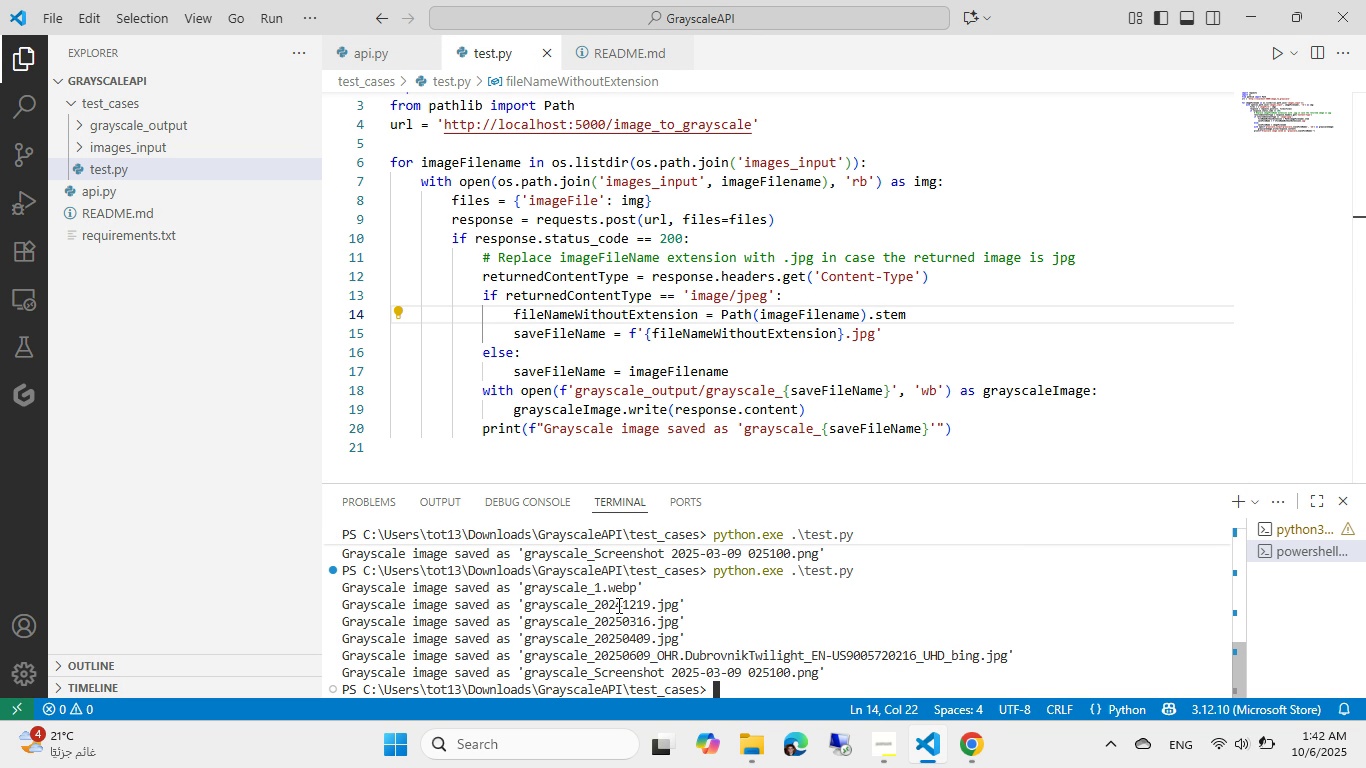 
wait(34.18)
 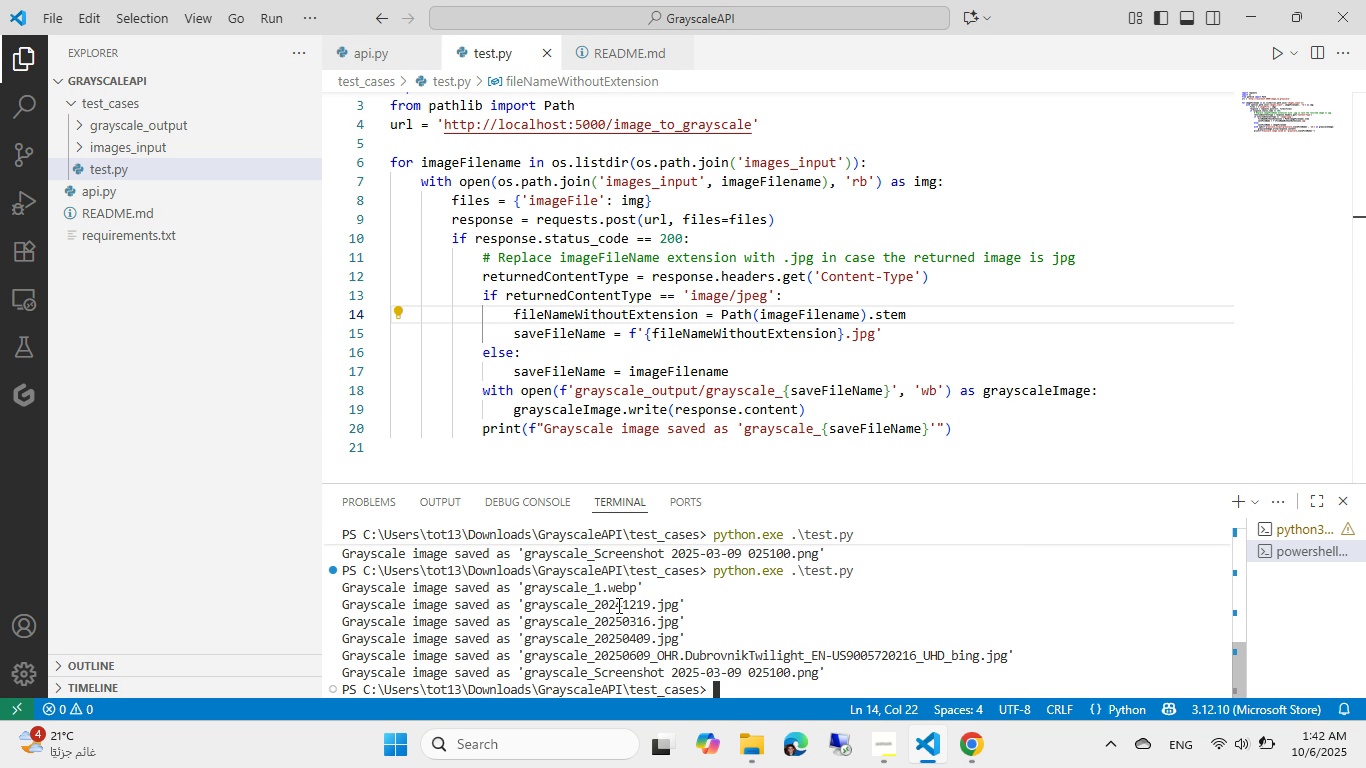 
key(Control+ControlLeft)
 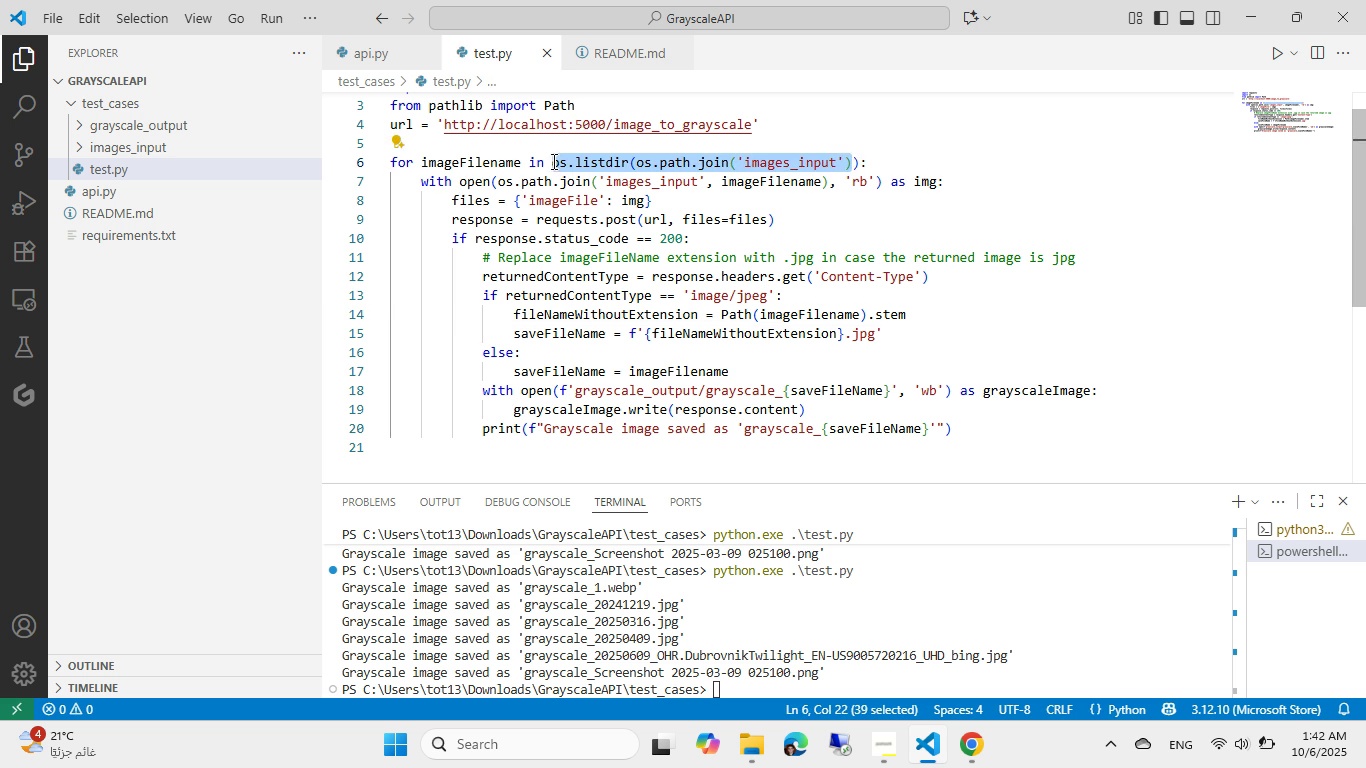 
key(Control+C)
 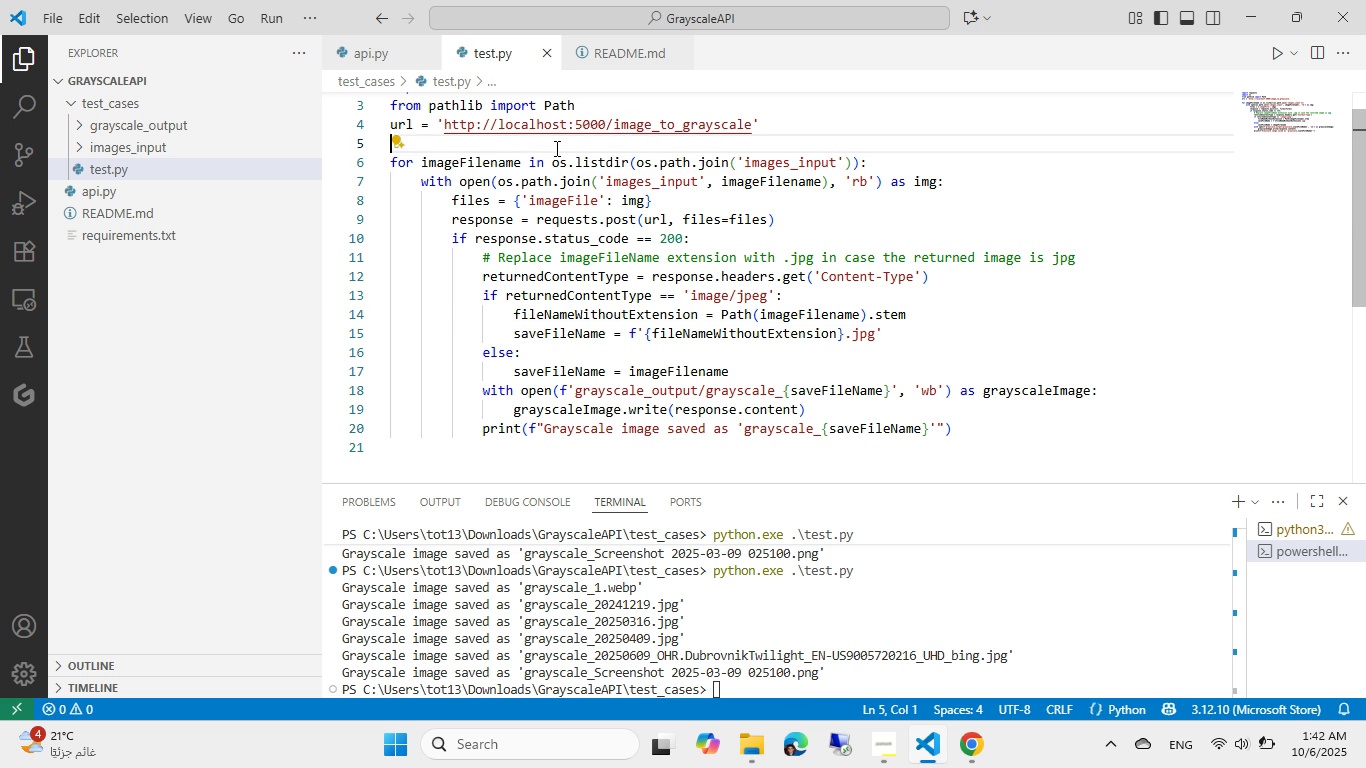 
left_click([555, 148])
 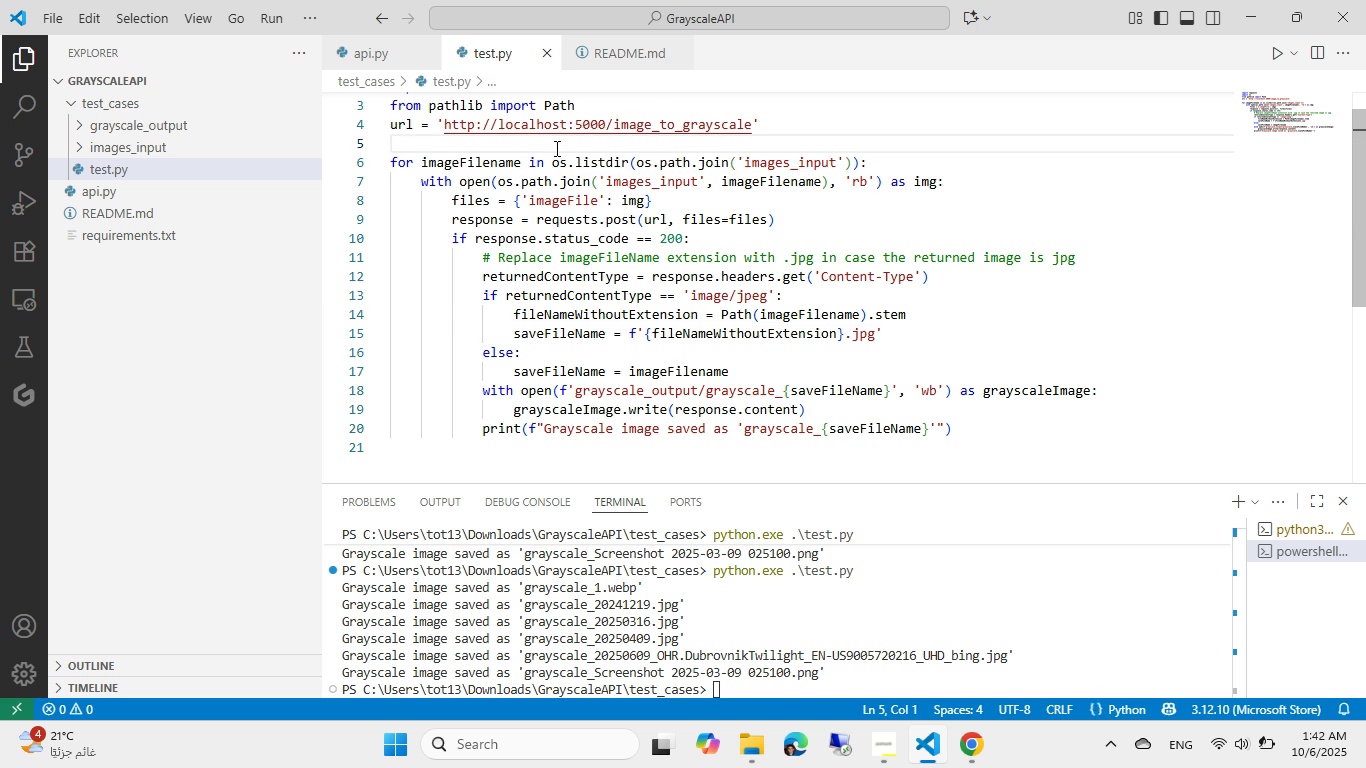 
key(Control+P)
 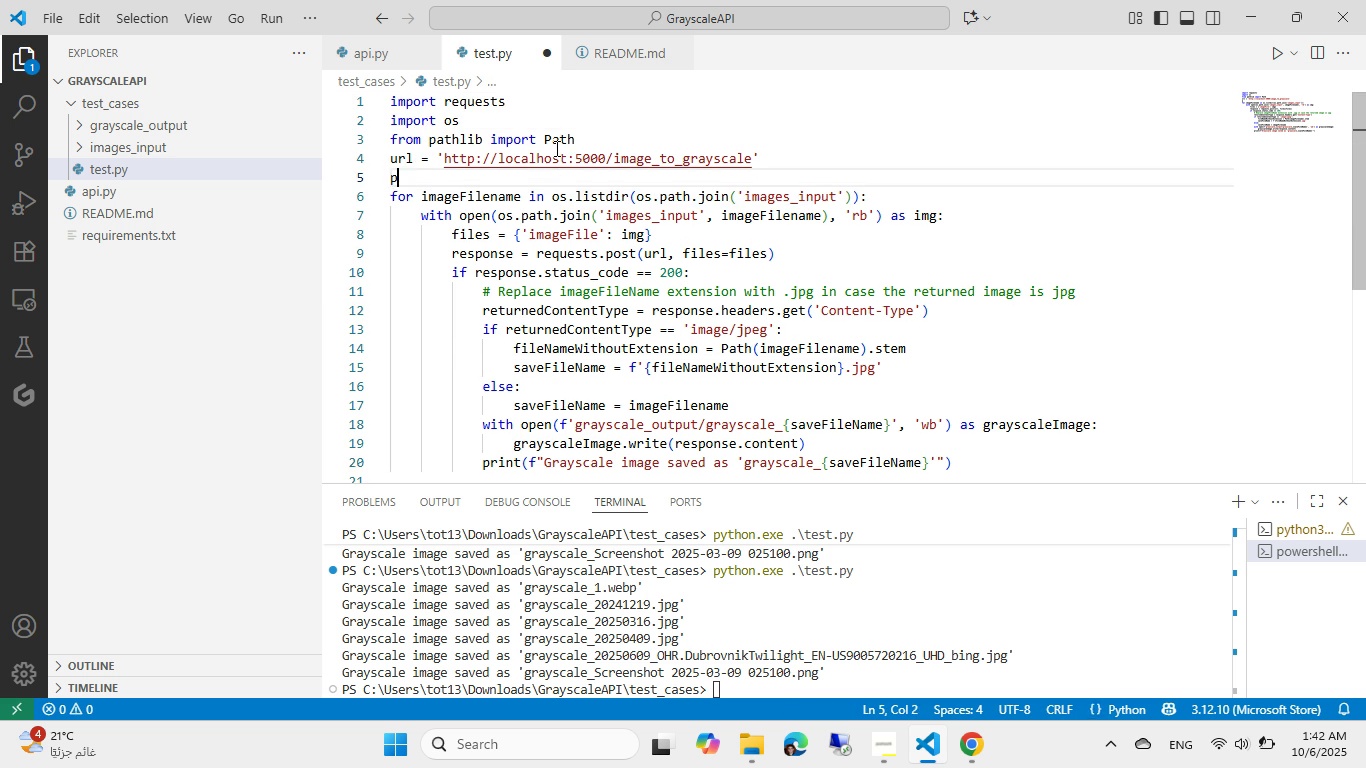 
type(rint9)
 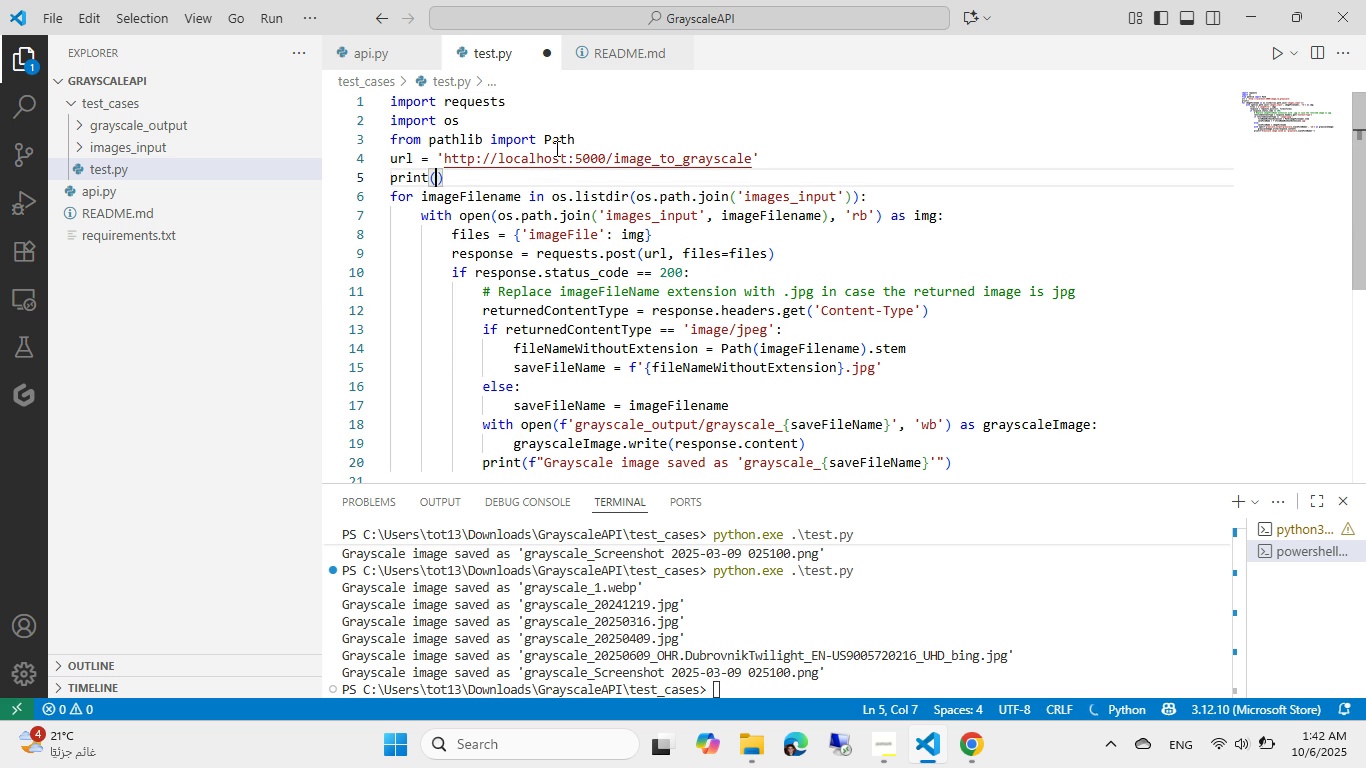 
key(Control+ControlLeft)
 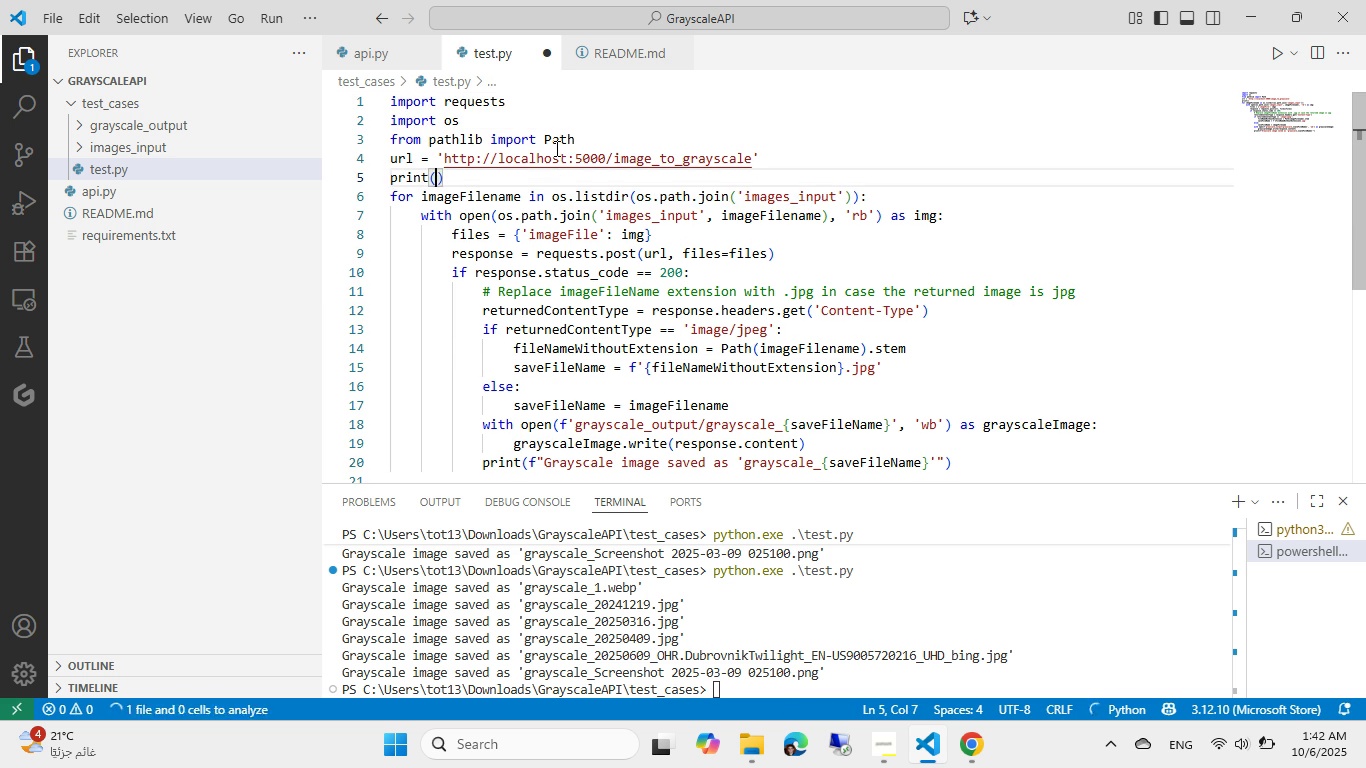 
key(Control+V)
 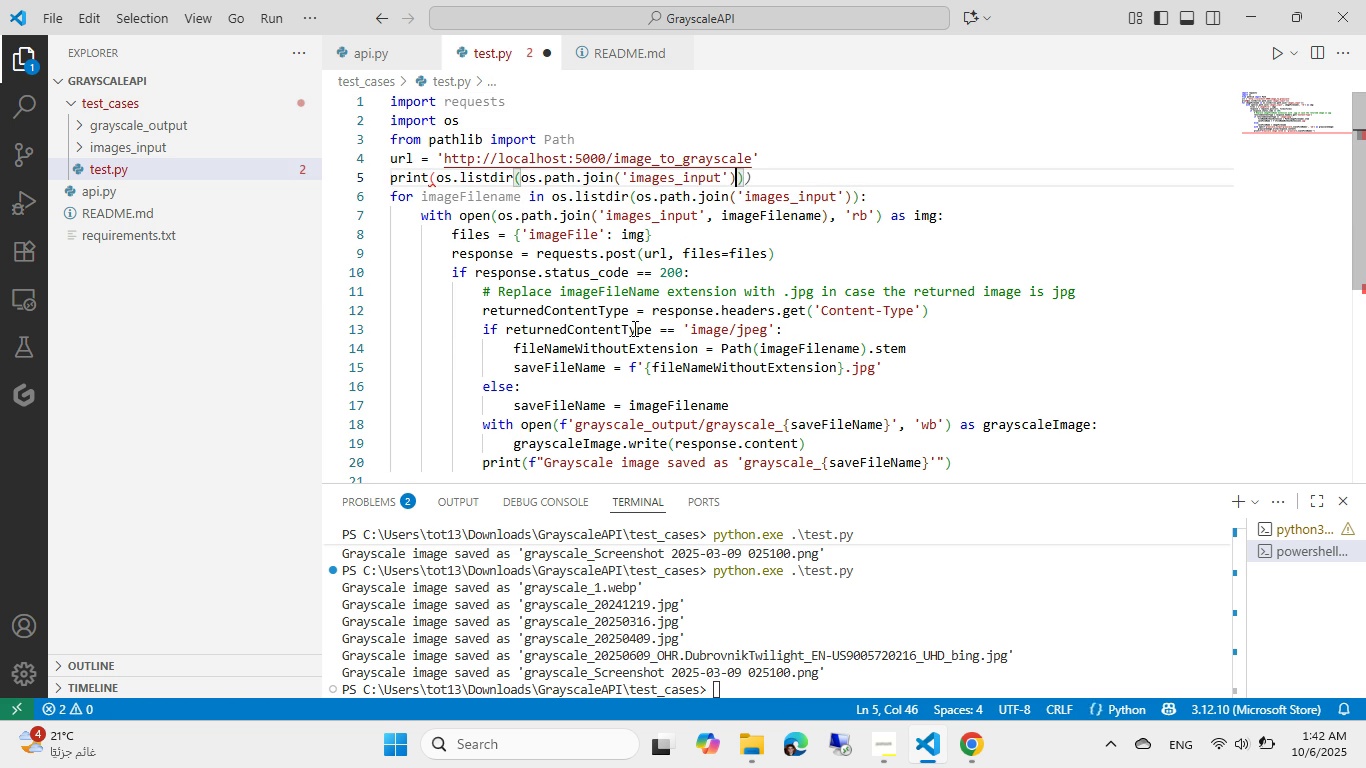 
key(ArrowRight)
 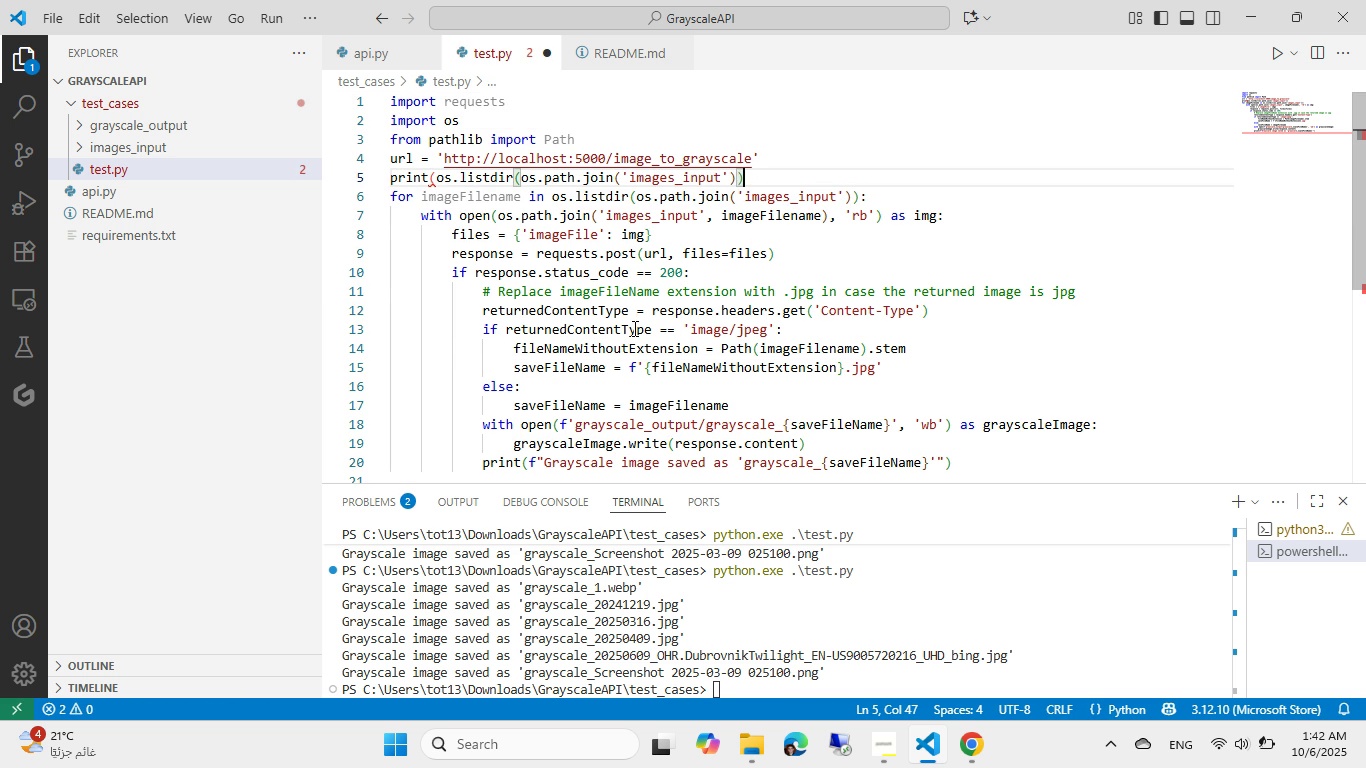 
wait(8.98)
 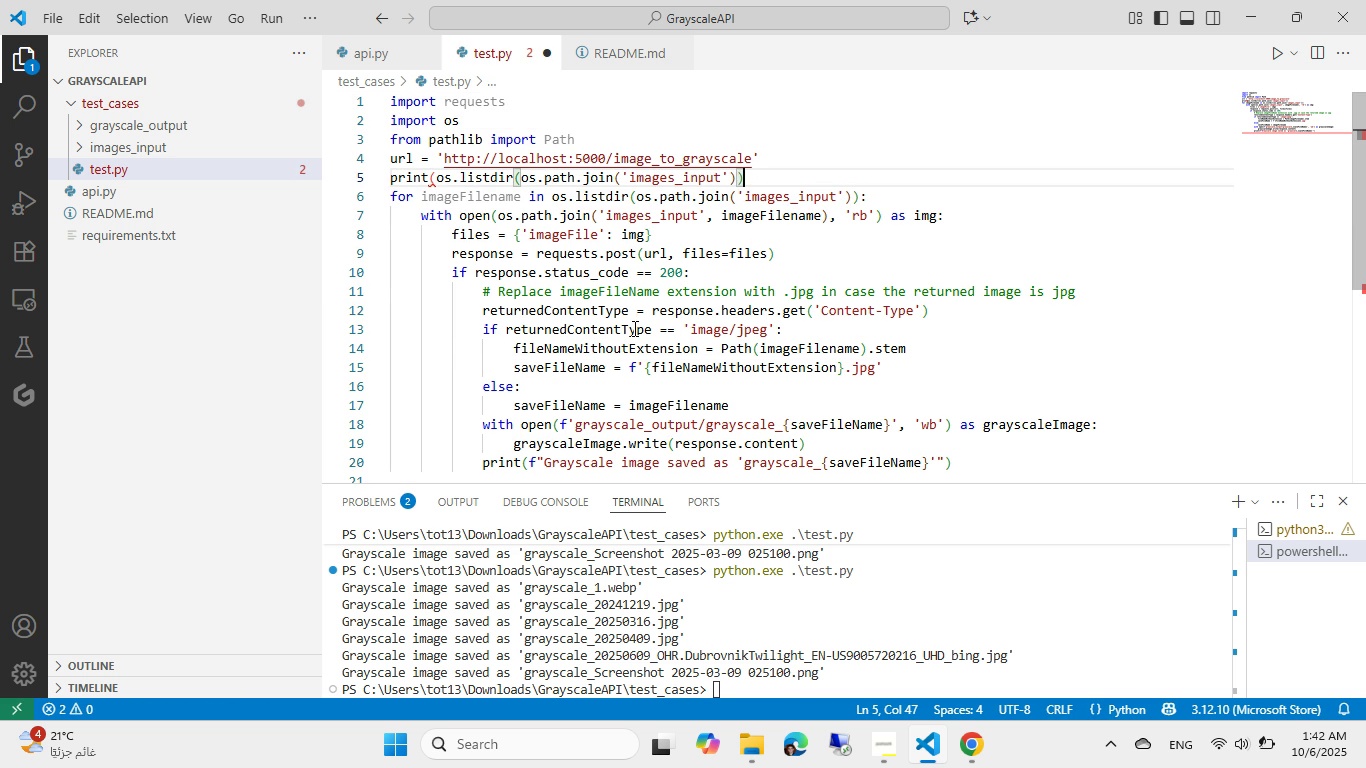 
key(ArrowLeft)
 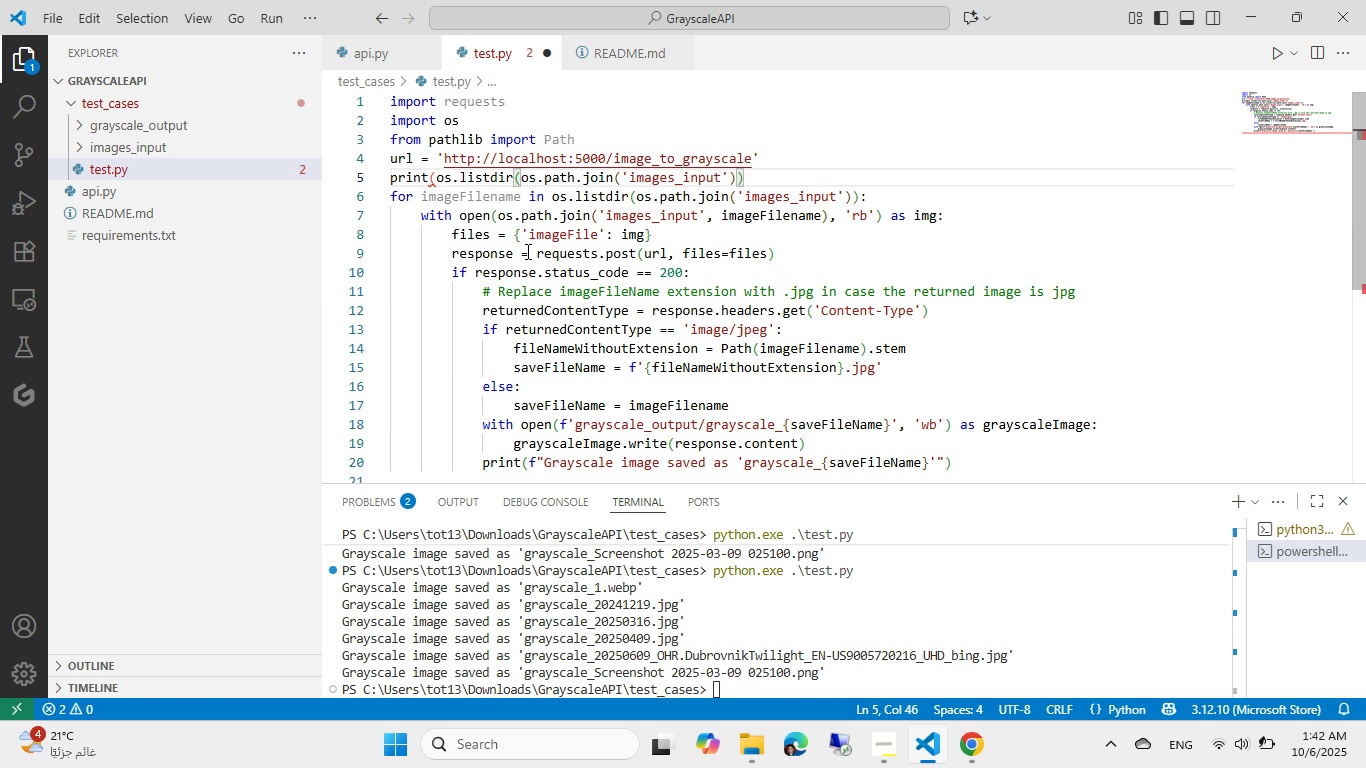 
key(ArrowRight)
 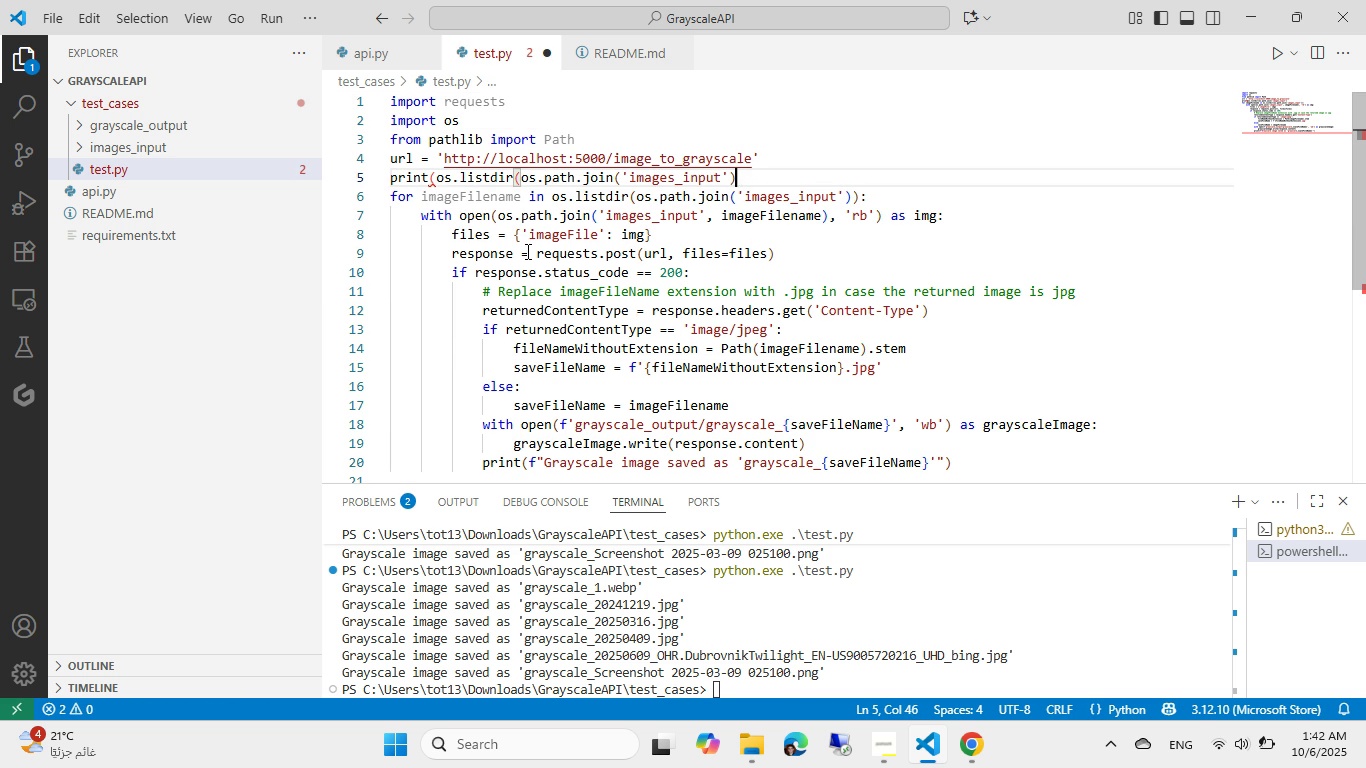 
key(Backspace)
 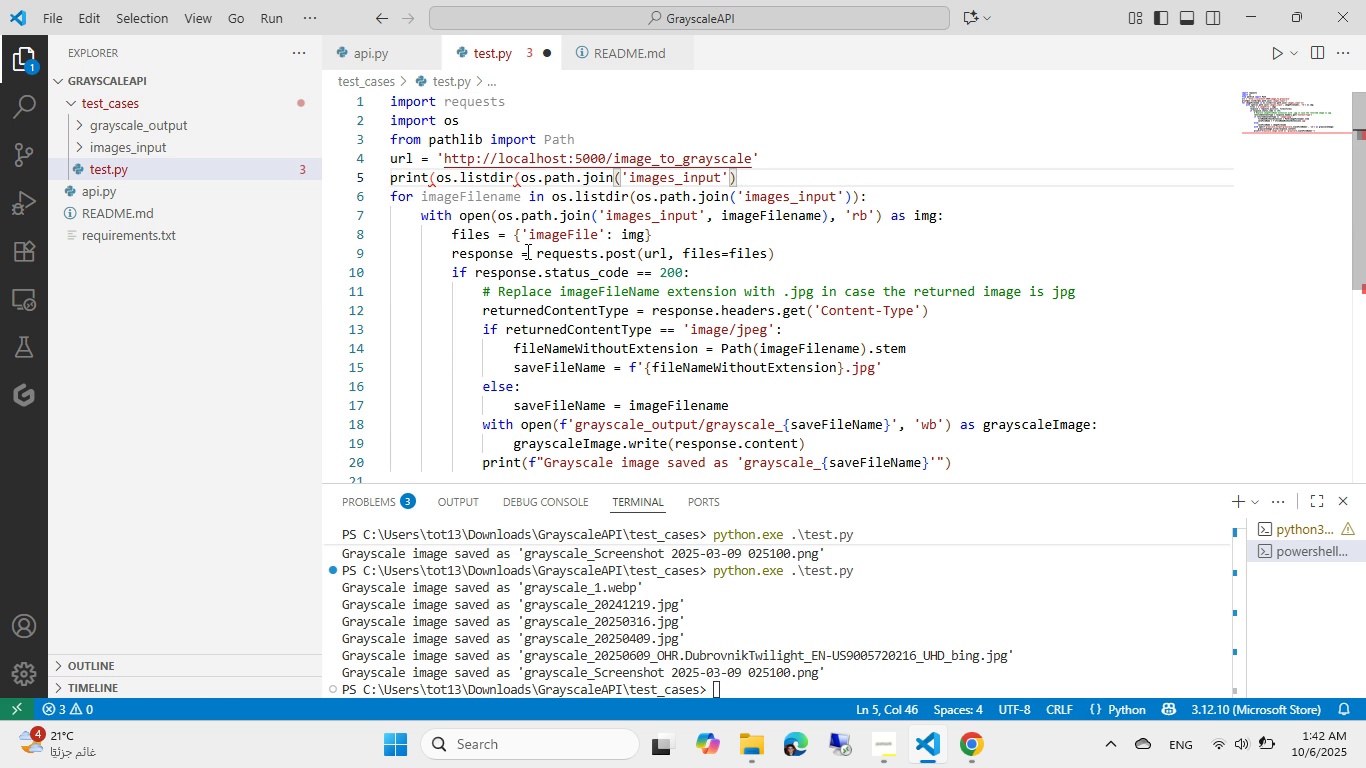 
key(Escape)
 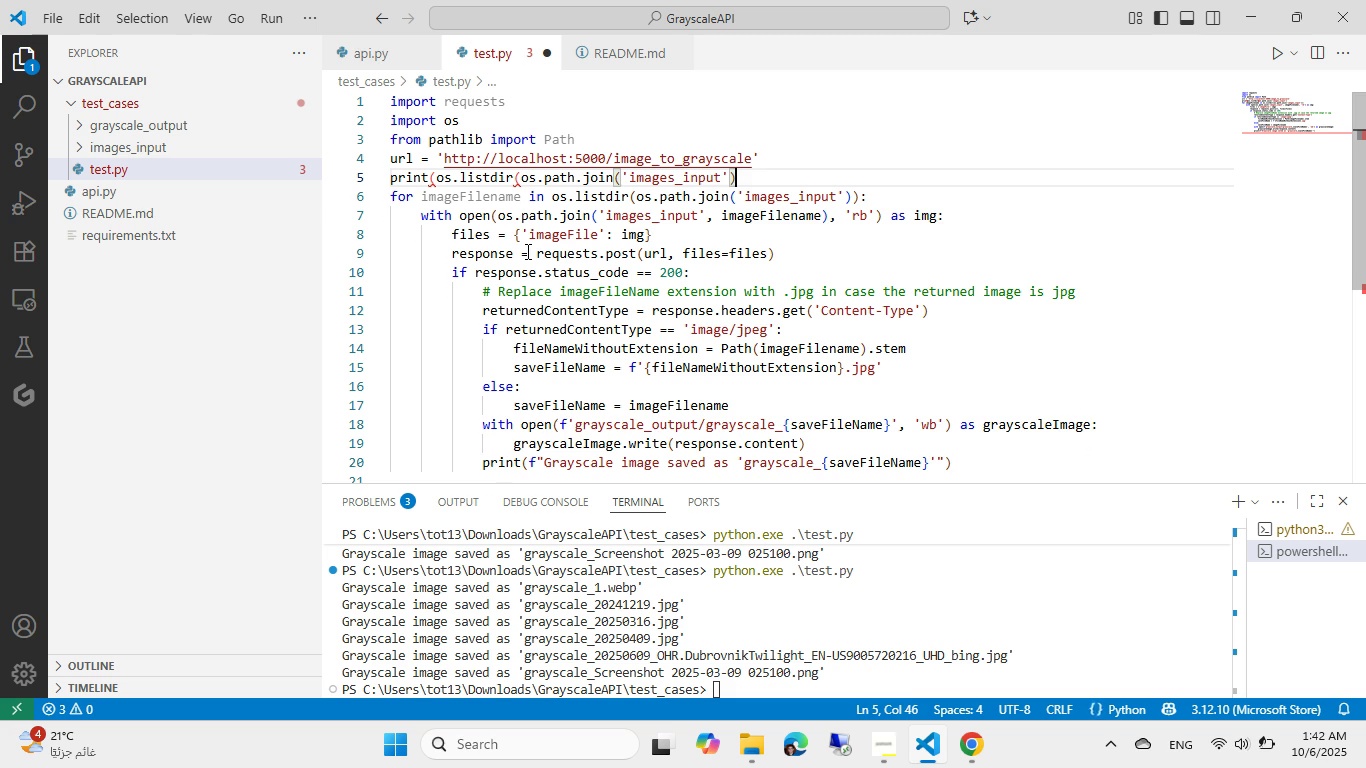 
key(Enter)
 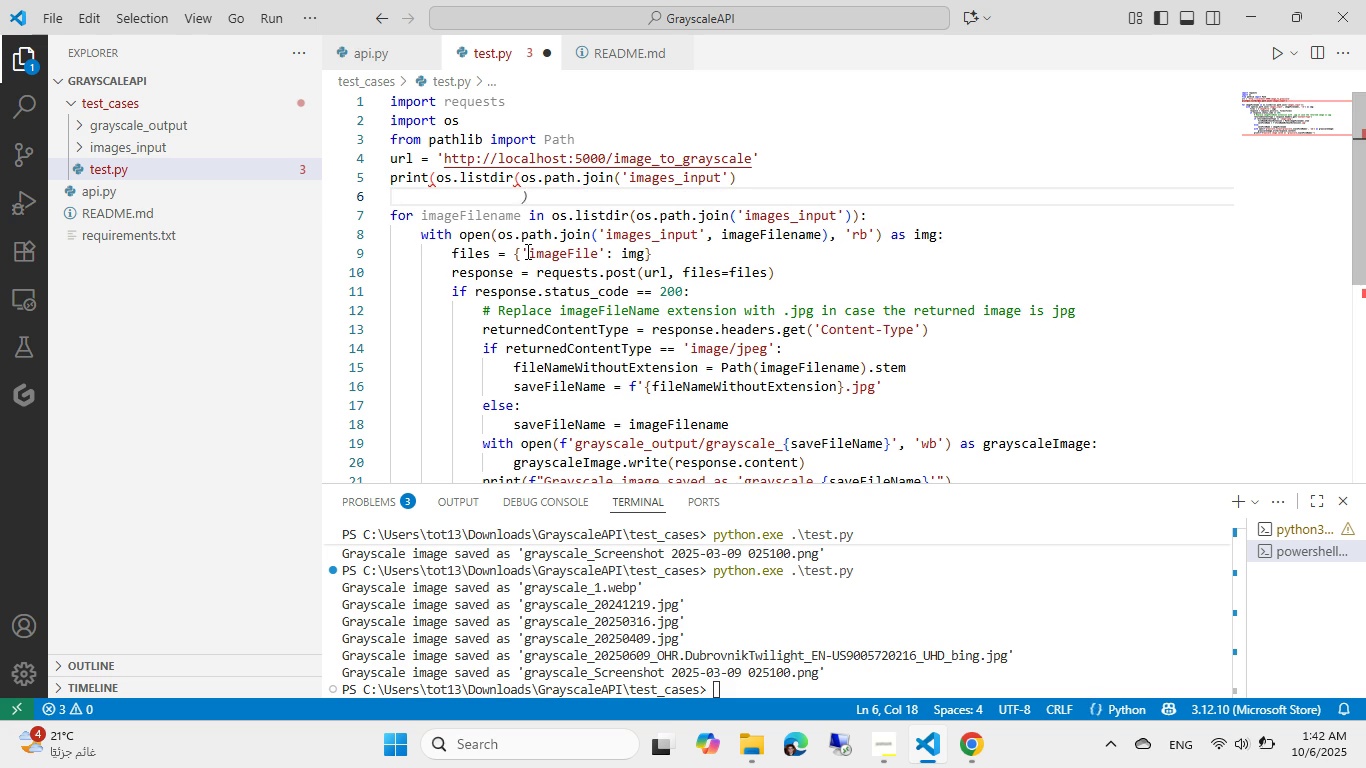 
key(ArrowUp)
 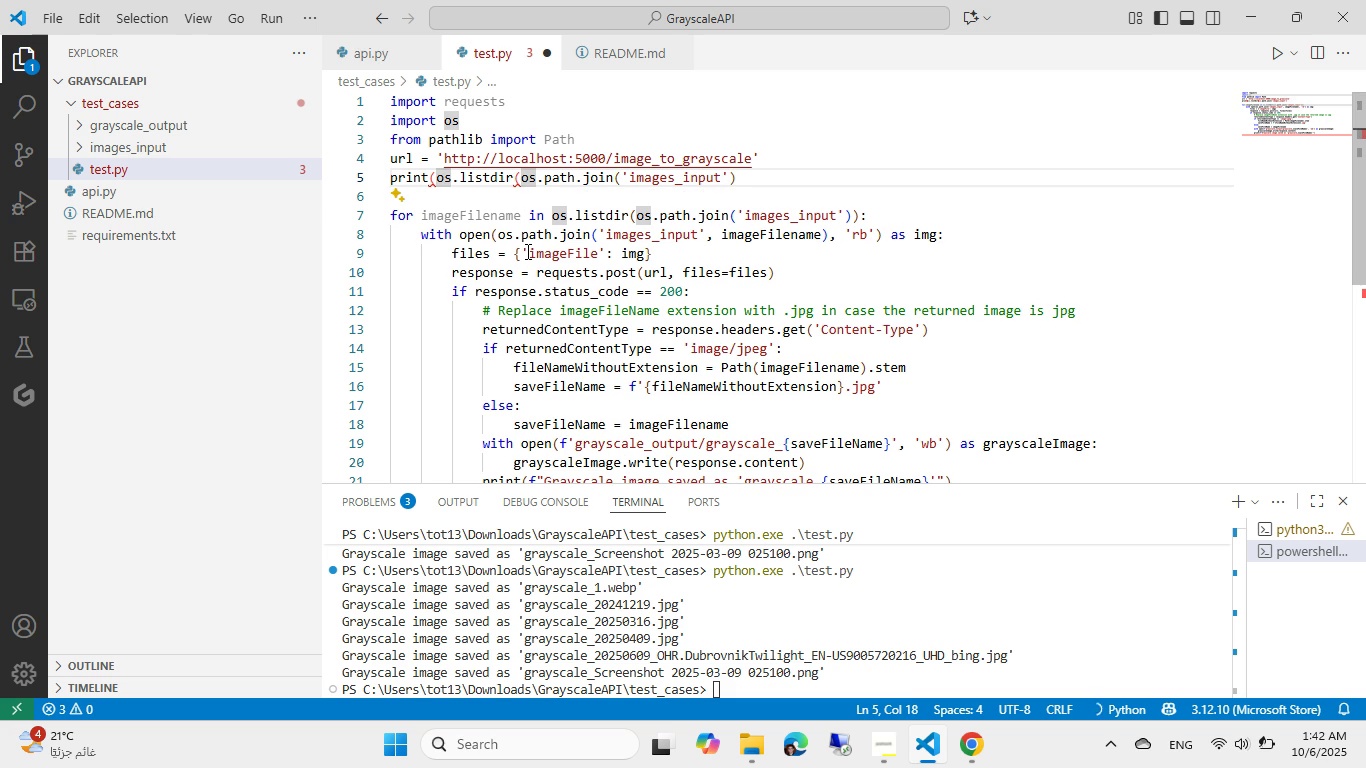 
type([End])))